 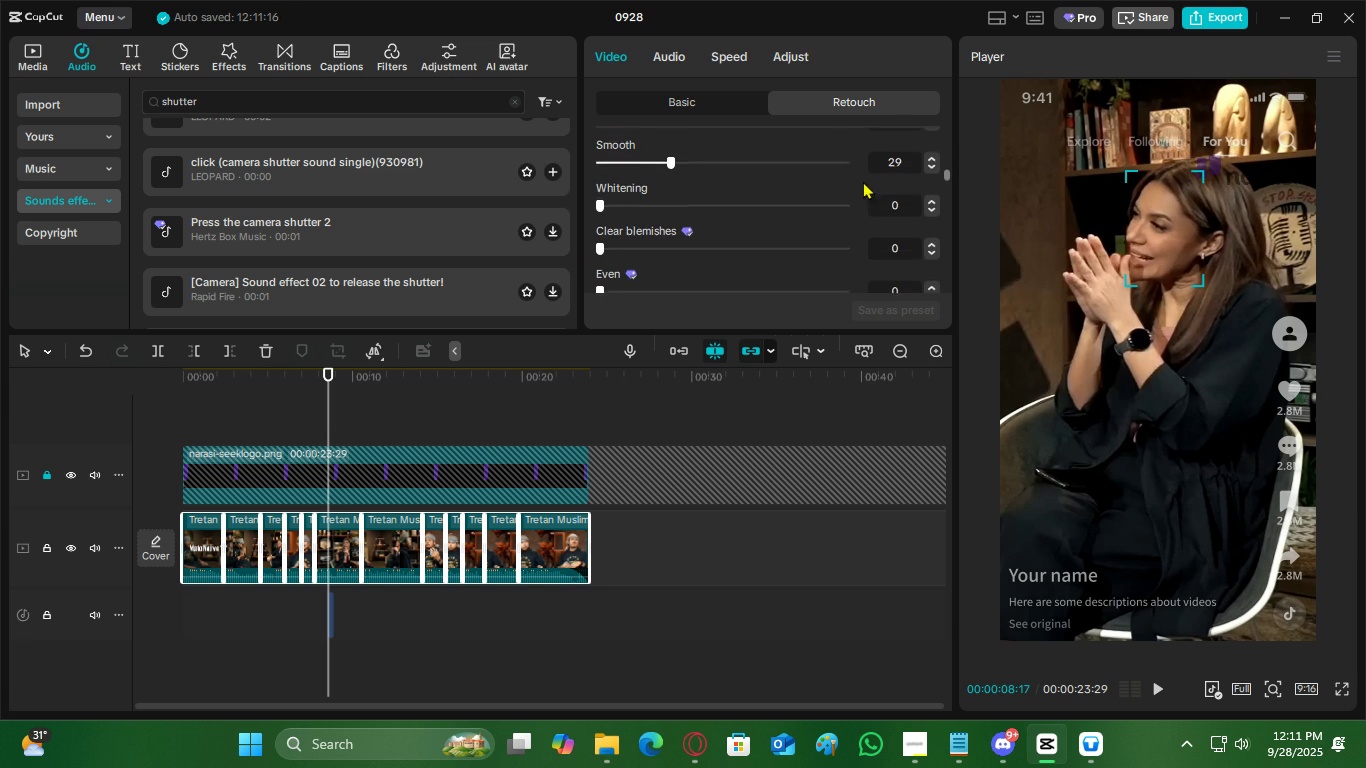 
left_click([933, 158])
 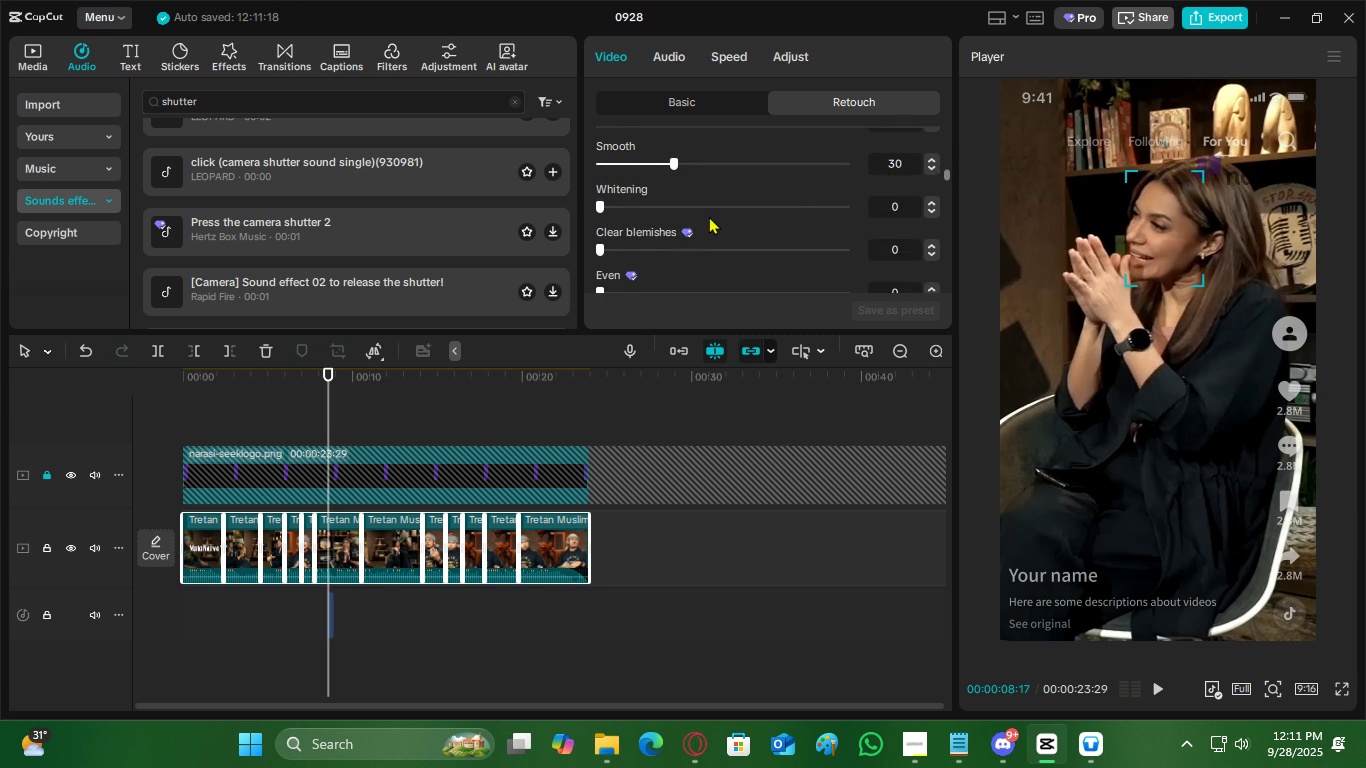 
scroll: coordinate [707, 220], scroll_direction: none, amount: 0.0
 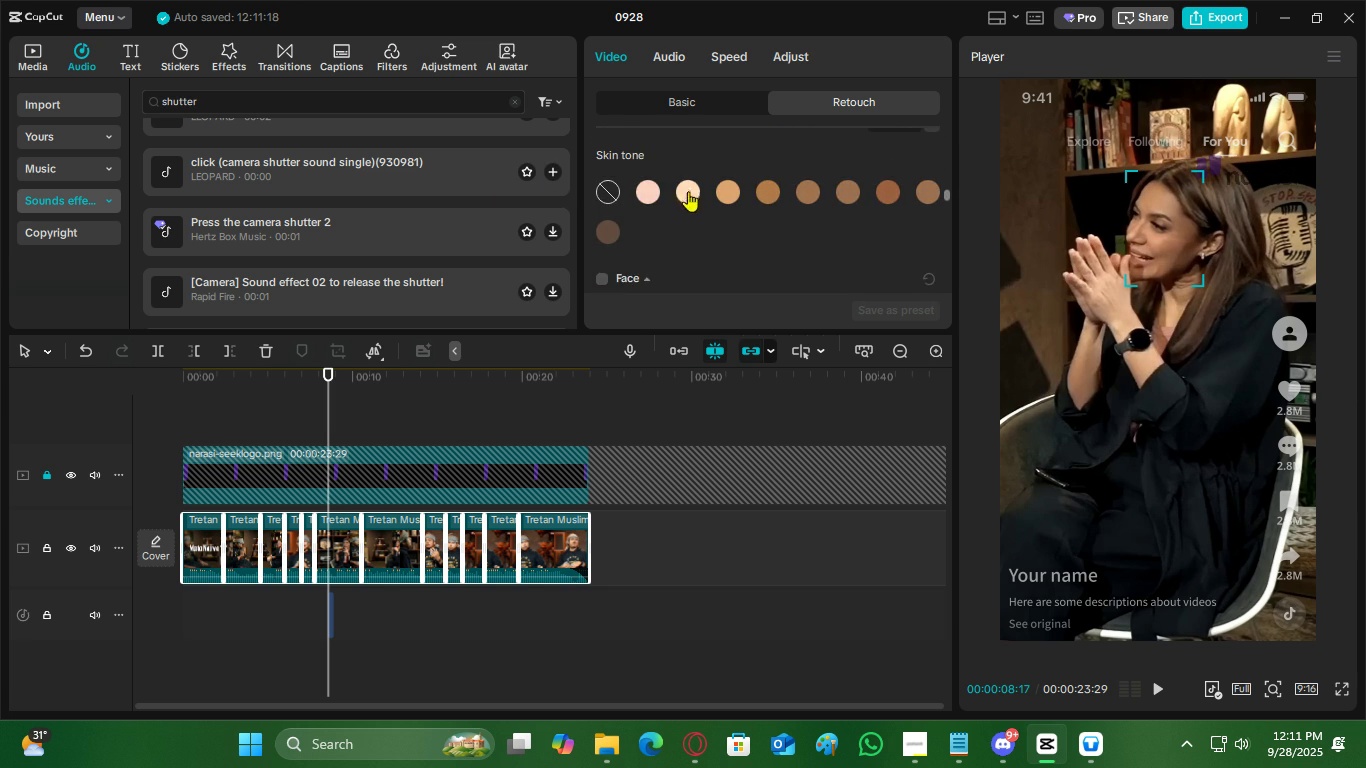 
left_click([689, 190])
 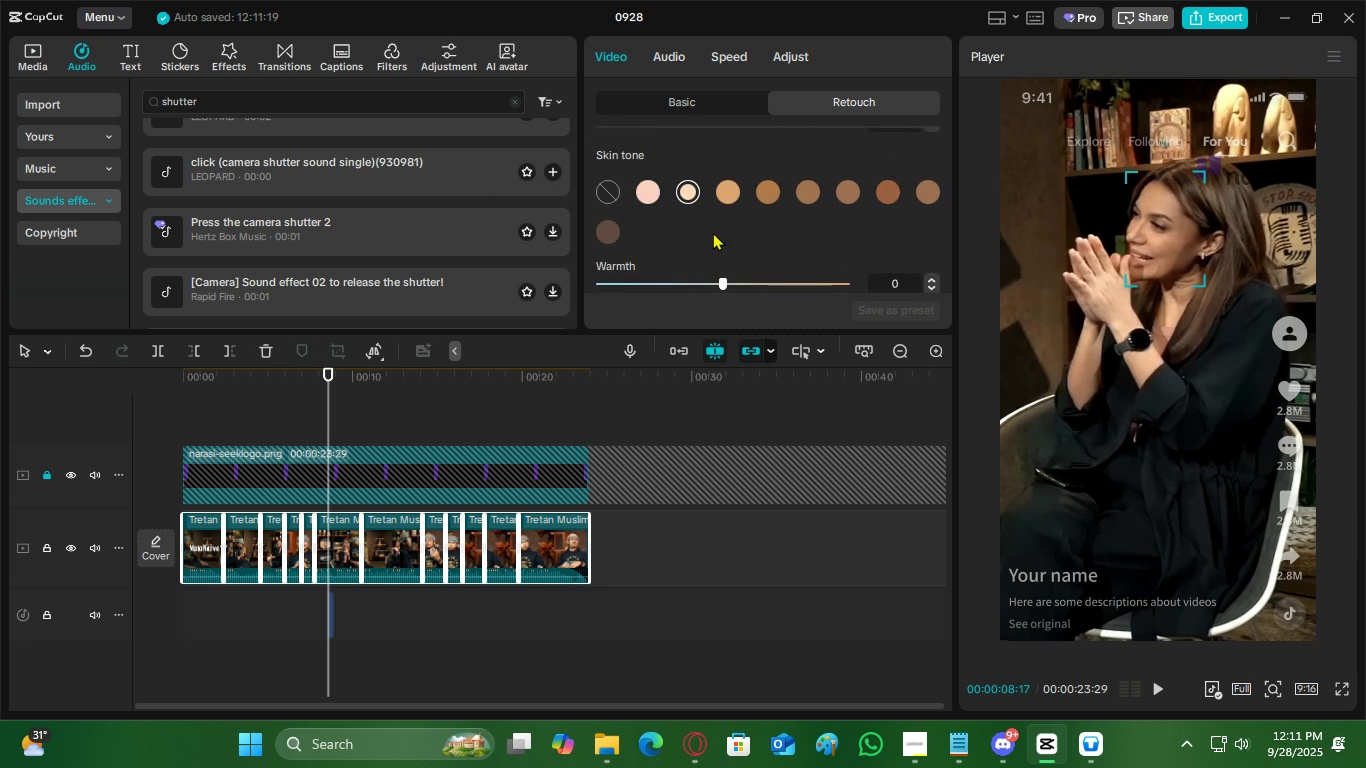 
scroll: coordinate [713, 232], scroll_direction: down, amount: 1.0